 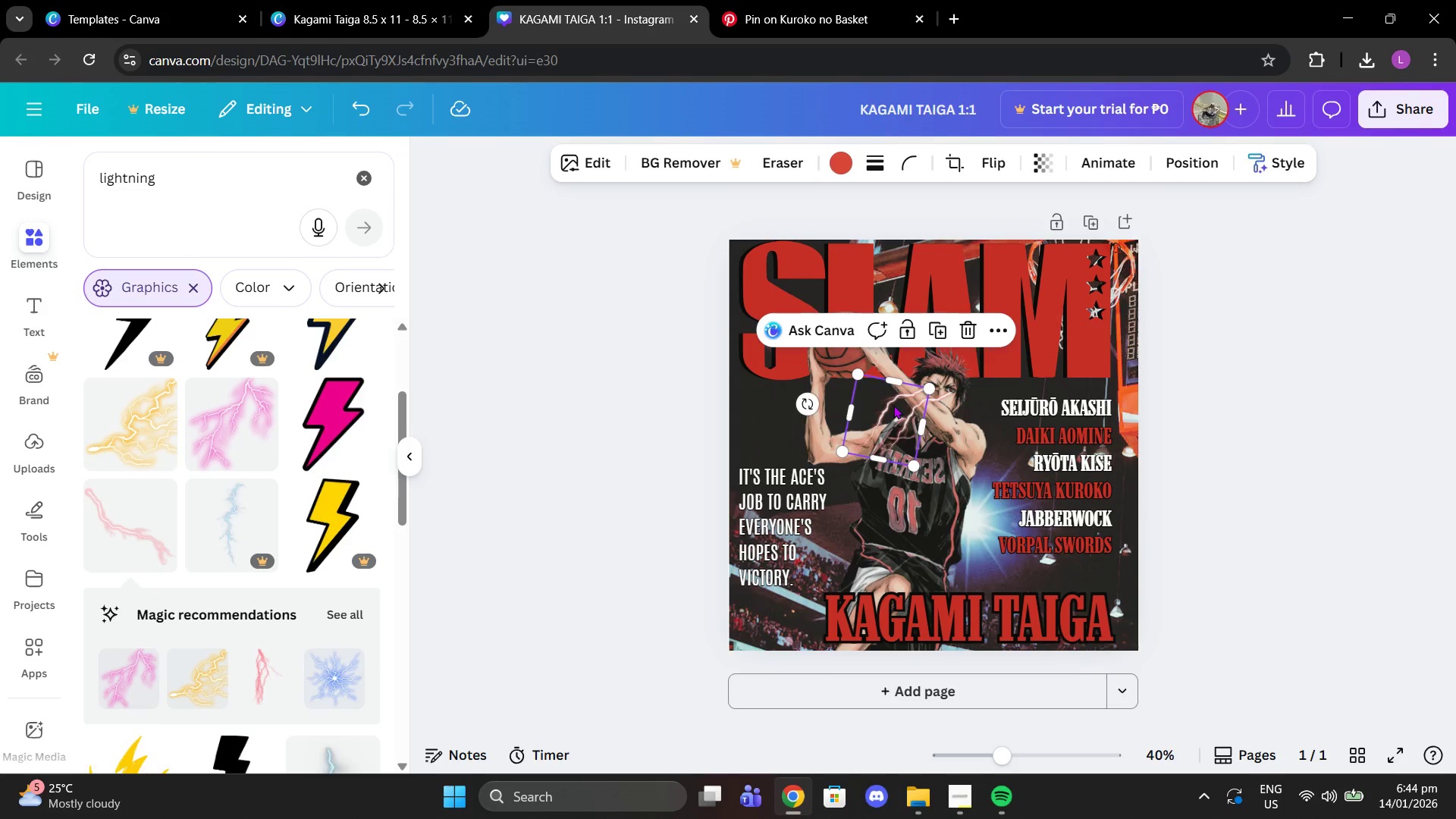 
key(Control+C)
 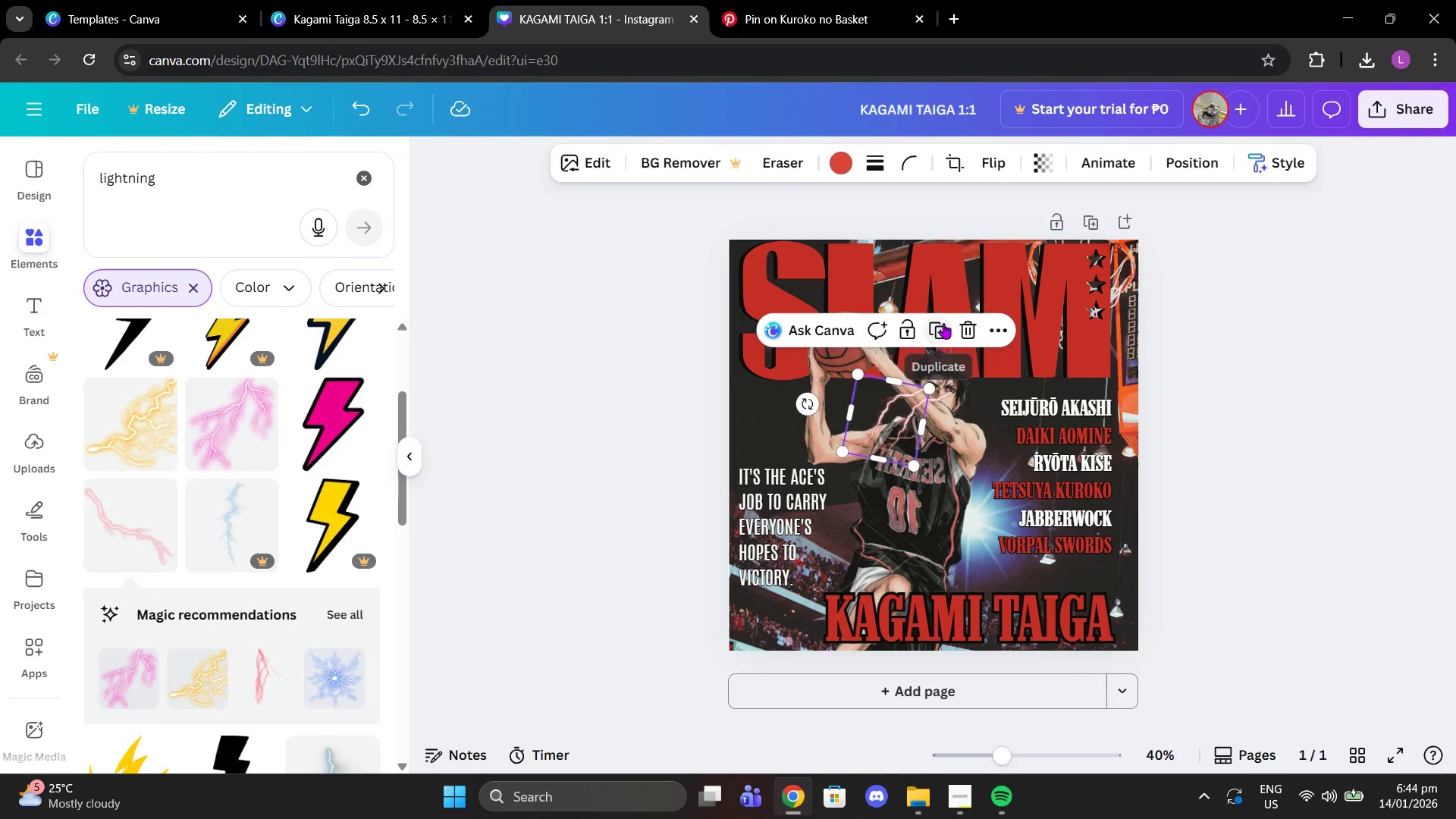 
left_click_drag(start_coordinate=[895, 423], to_coordinate=[777, 364])
 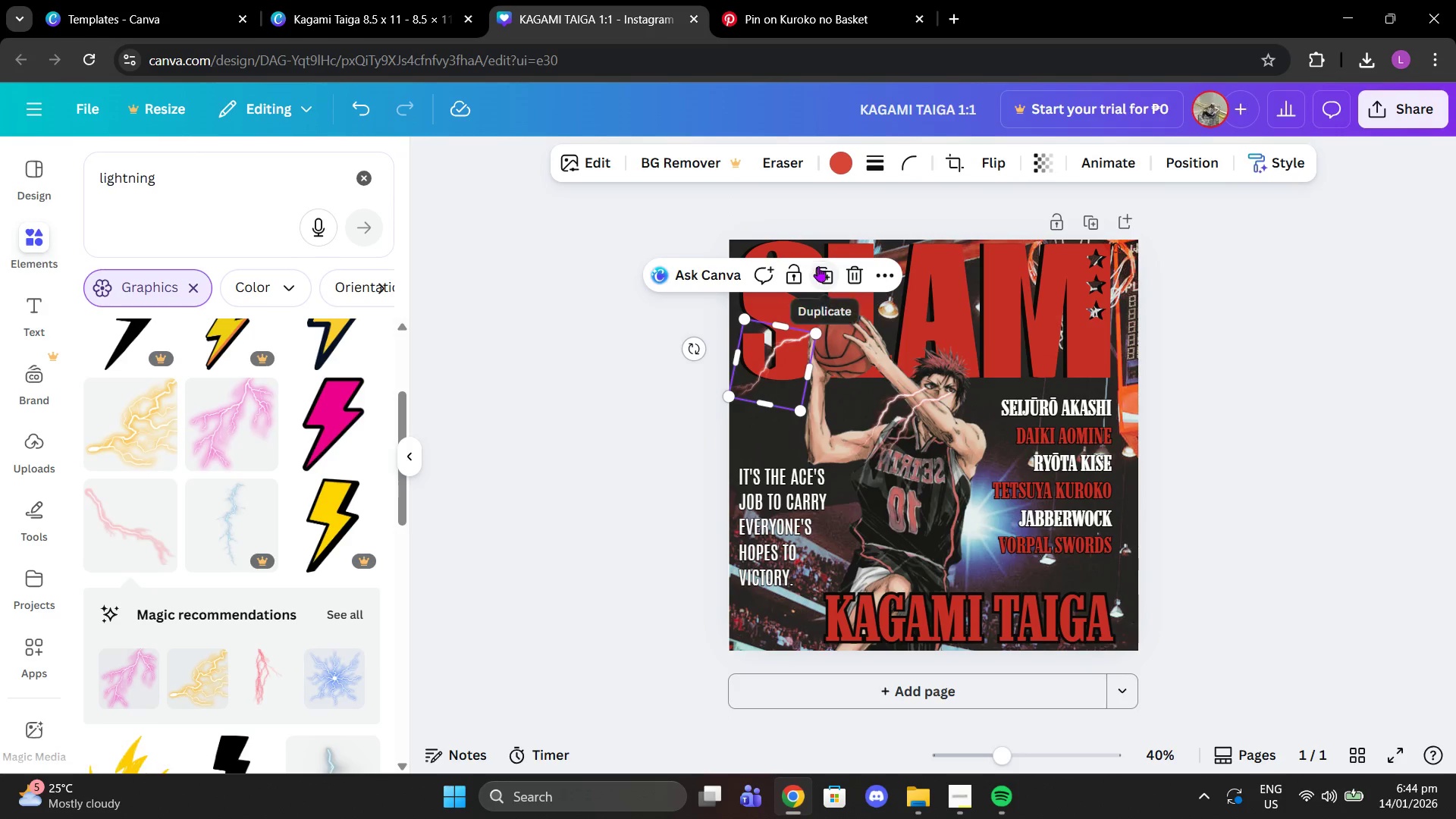 
left_click([818, 268])
 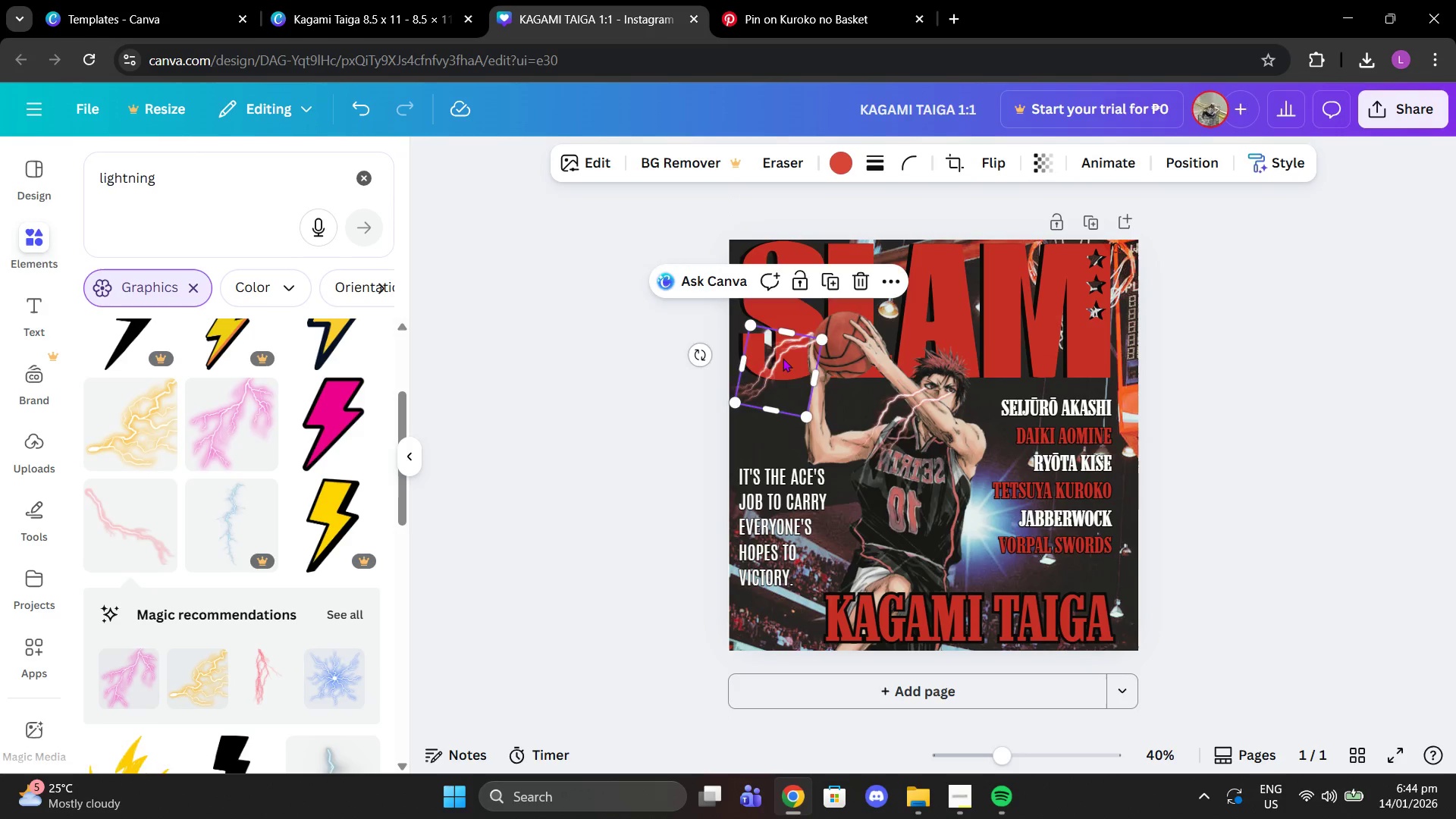 
left_click_drag(start_coordinate=[783, 358], to_coordinate=[772, 375])
 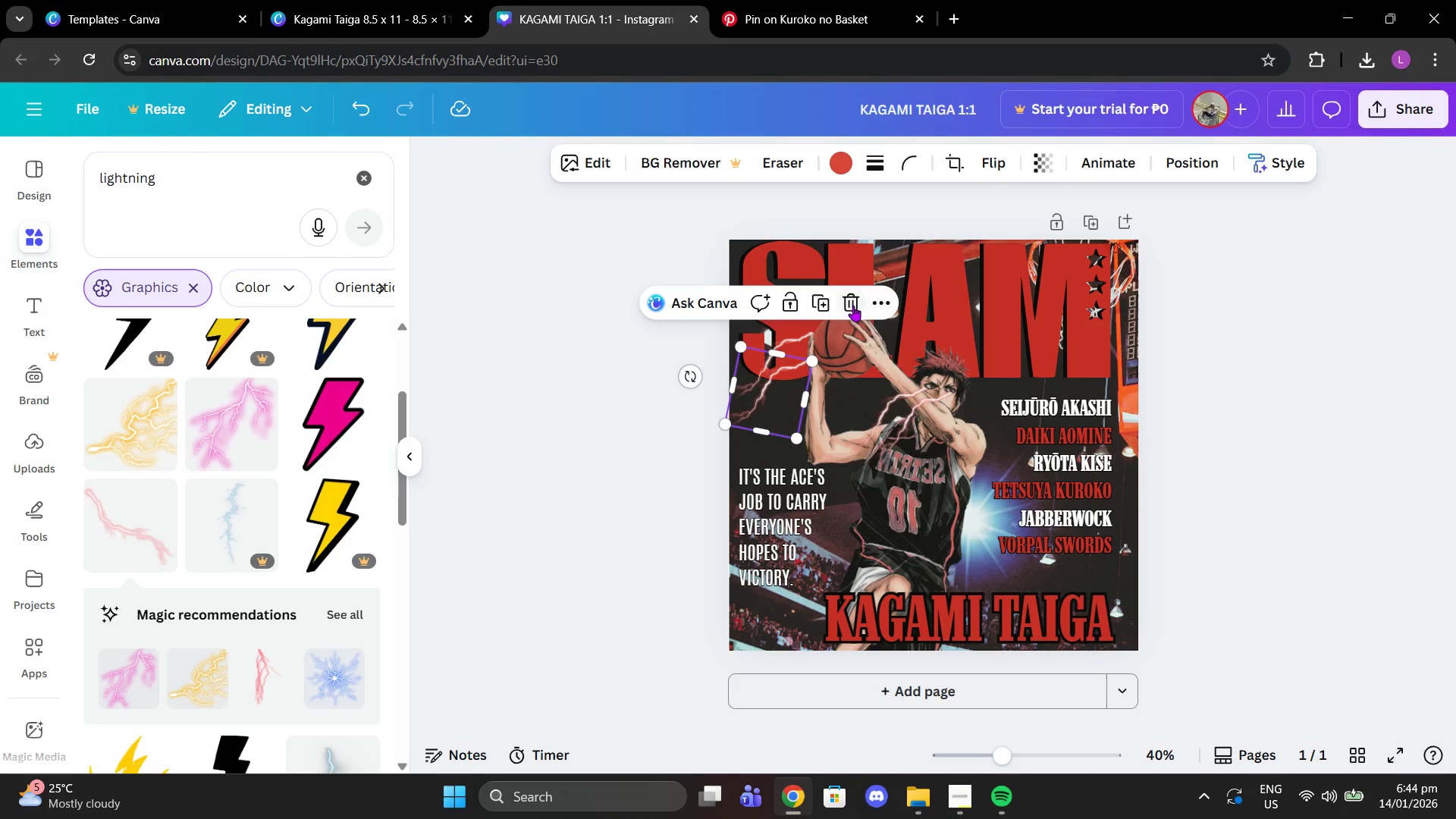 
left_click([853, 306])
 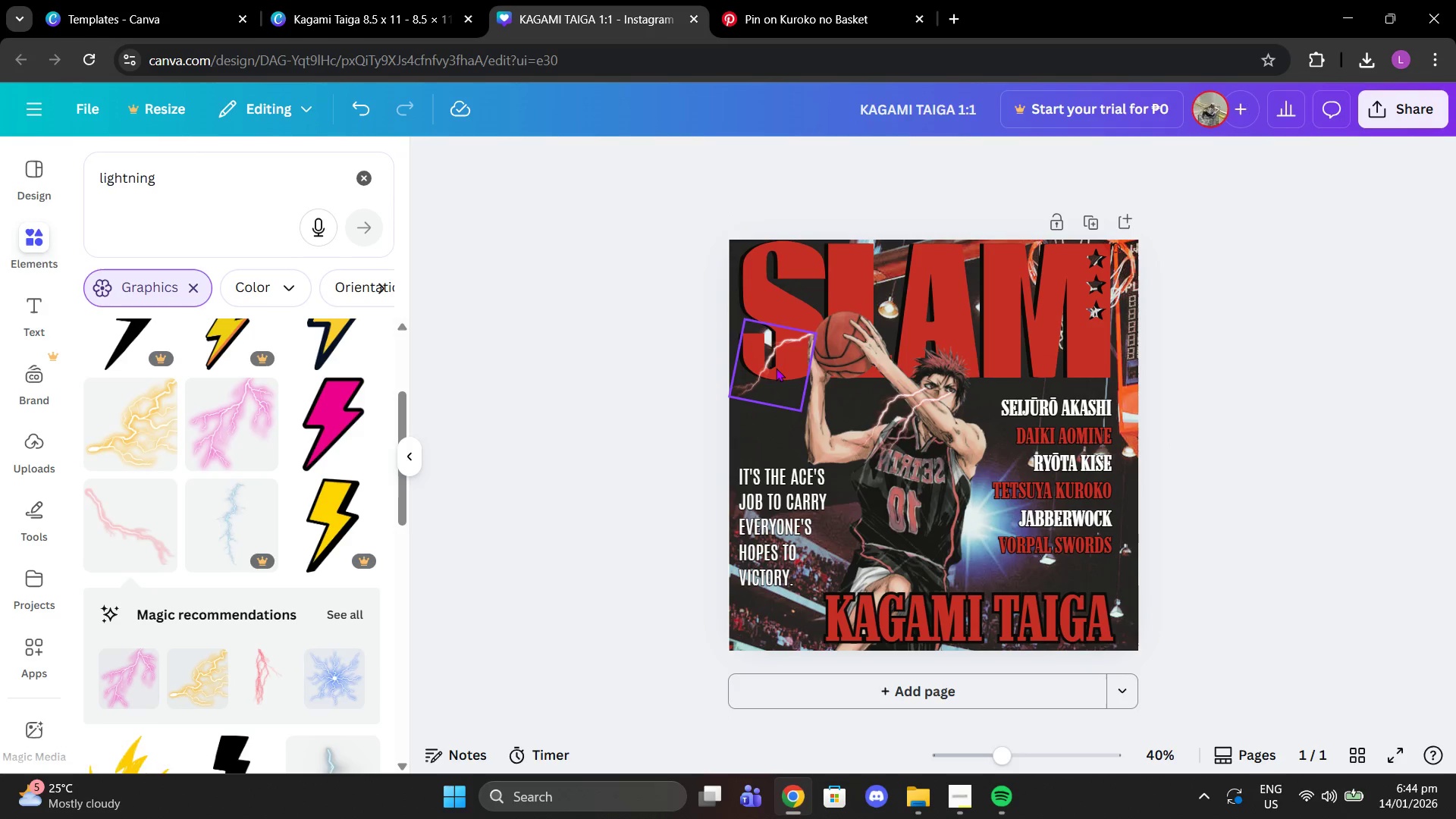 
left_click([774, 367])
 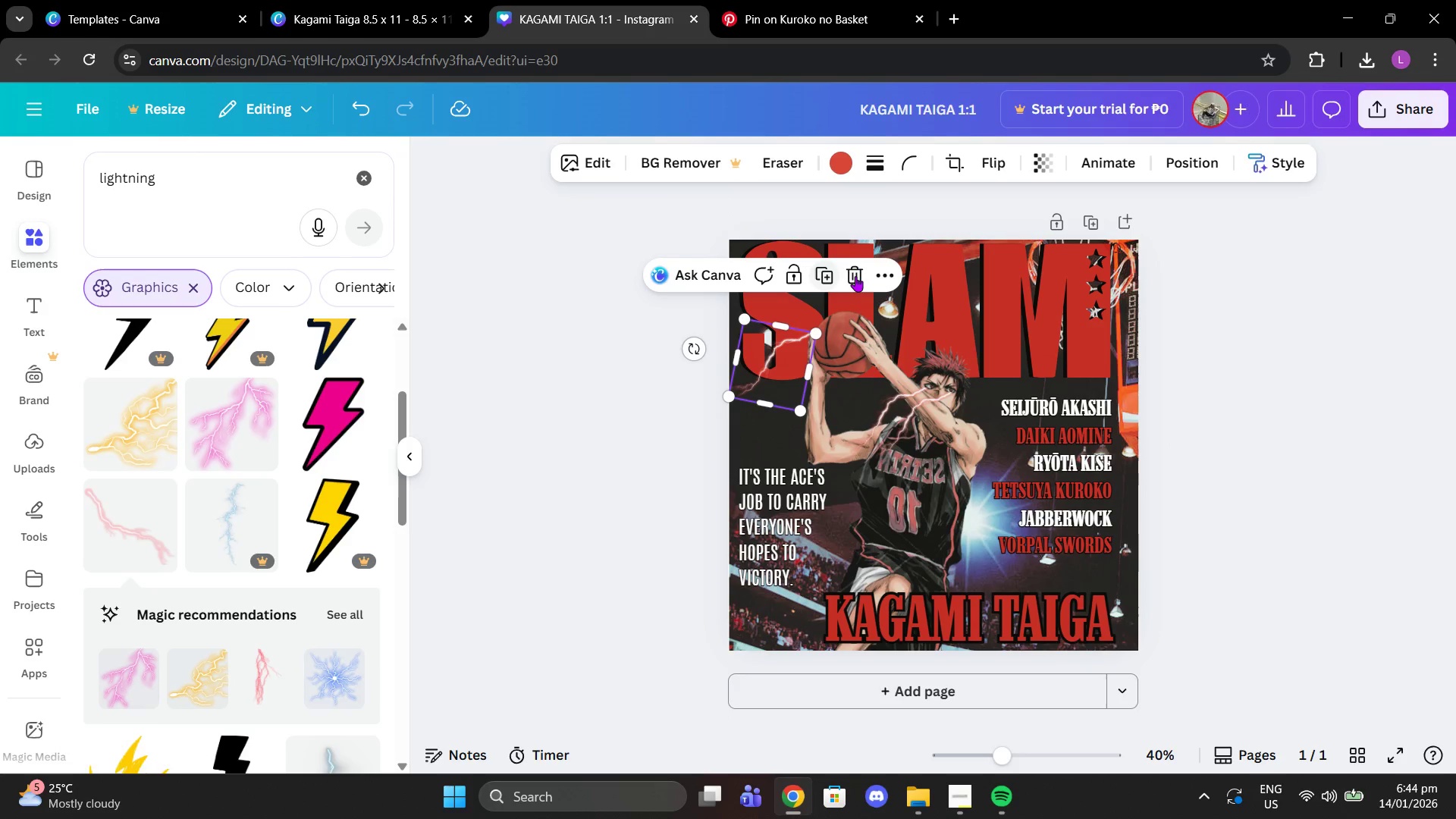 
left_click([856, 276])
 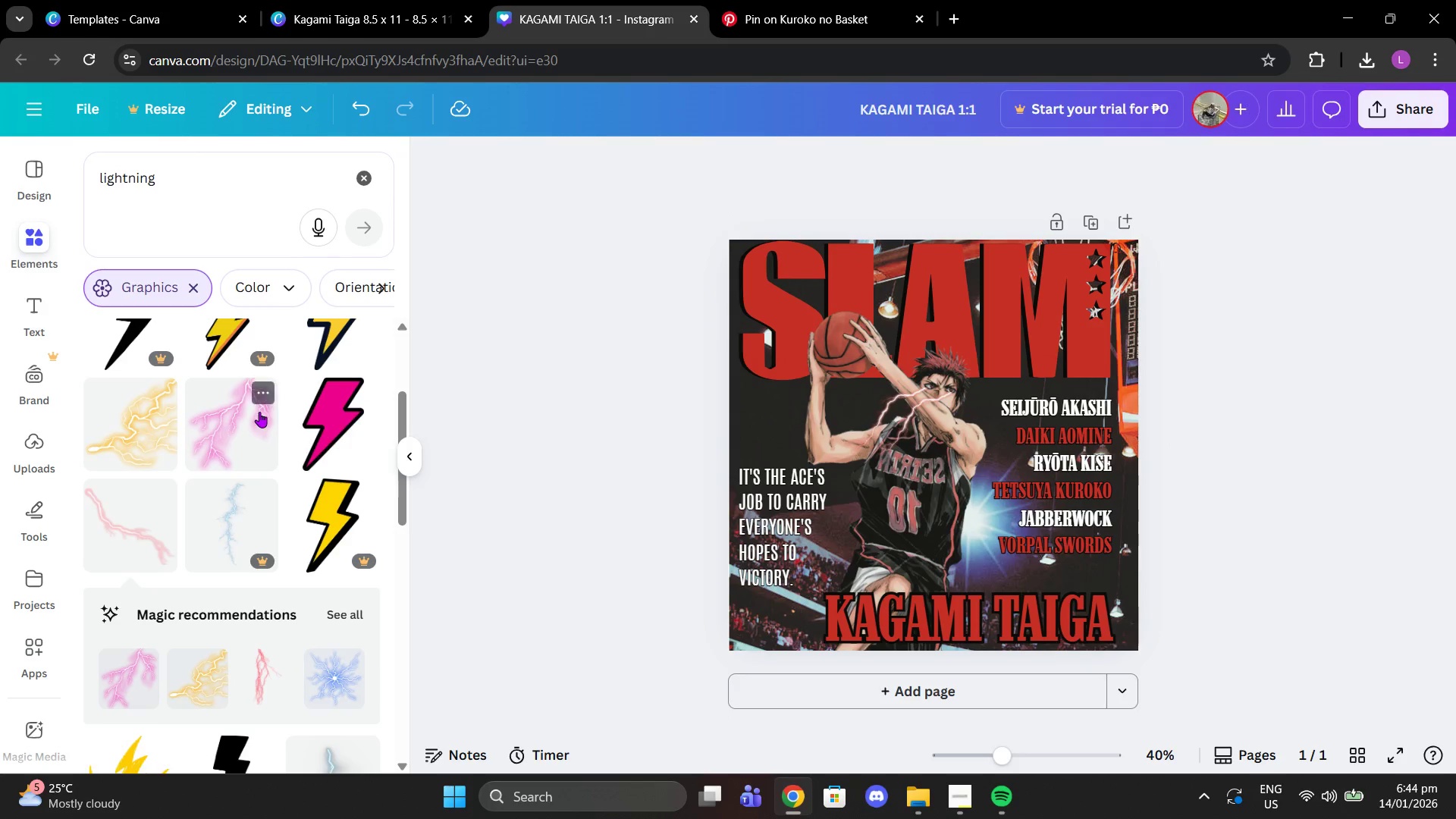 
left_click([134, 426])
 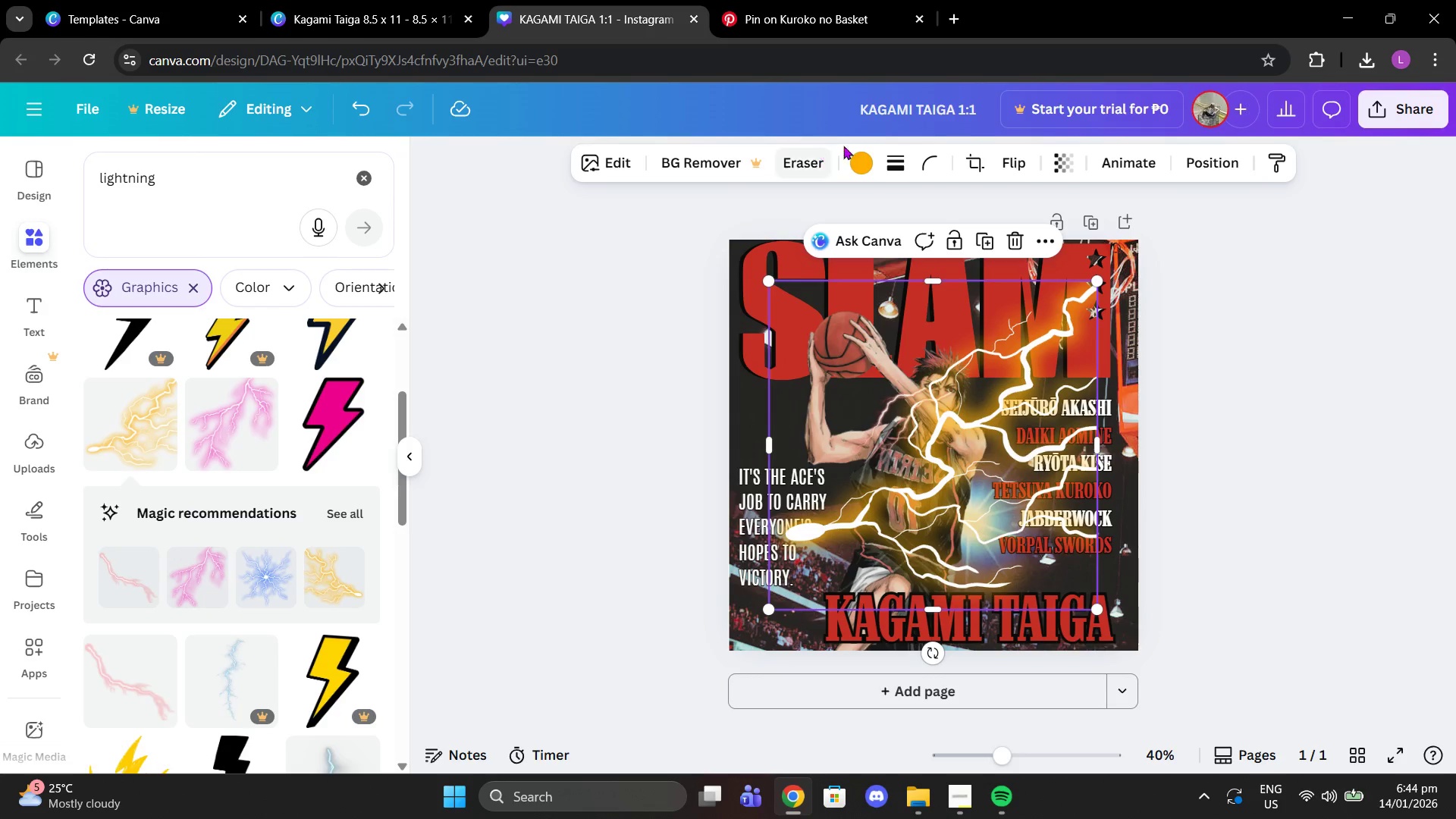 
left_click([855, 162])
 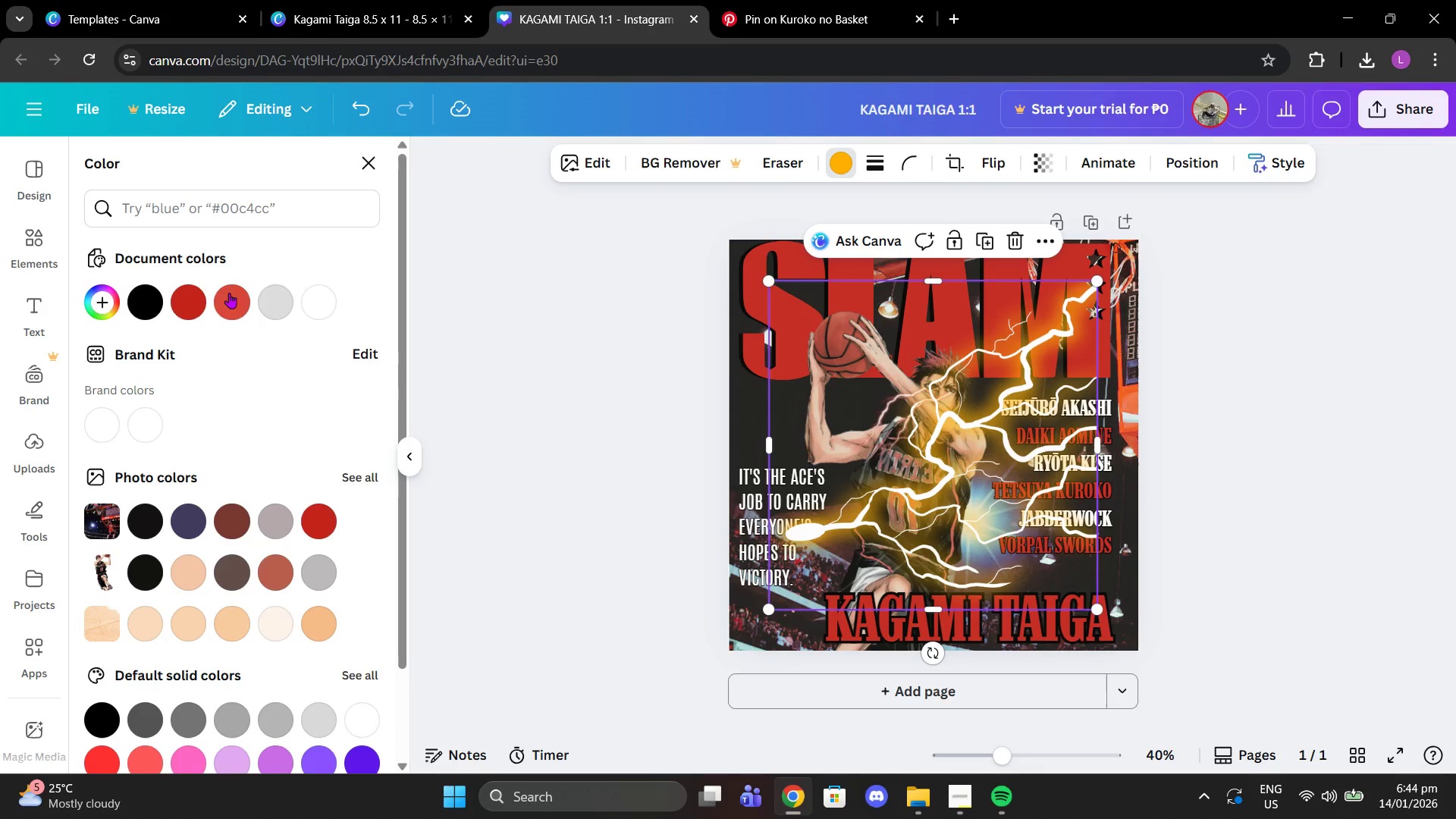 
left_click([188, 295])
 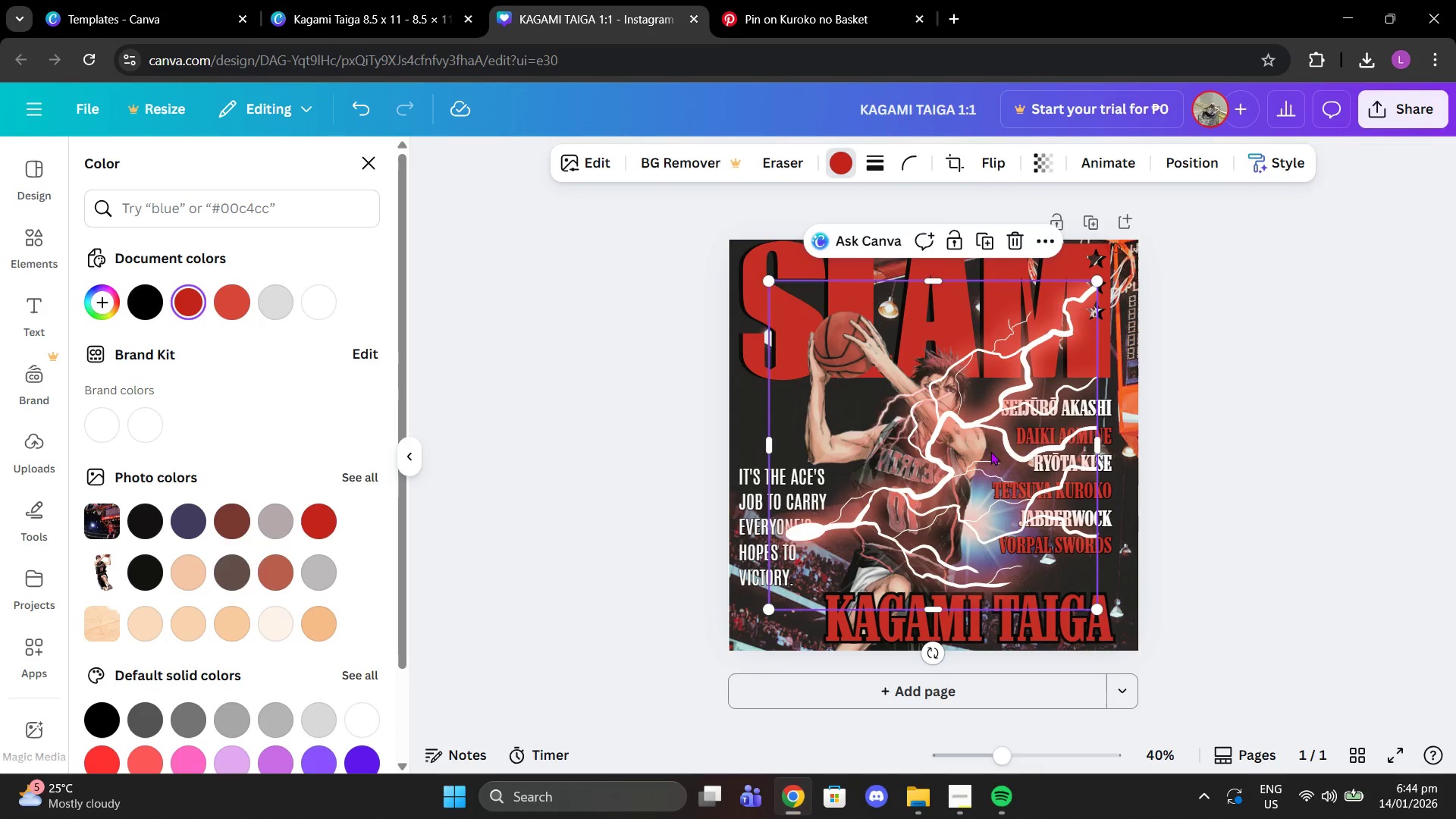 
left_click_drag(start_coordinate=[990, 453], to_coordinate=[952, 427])
 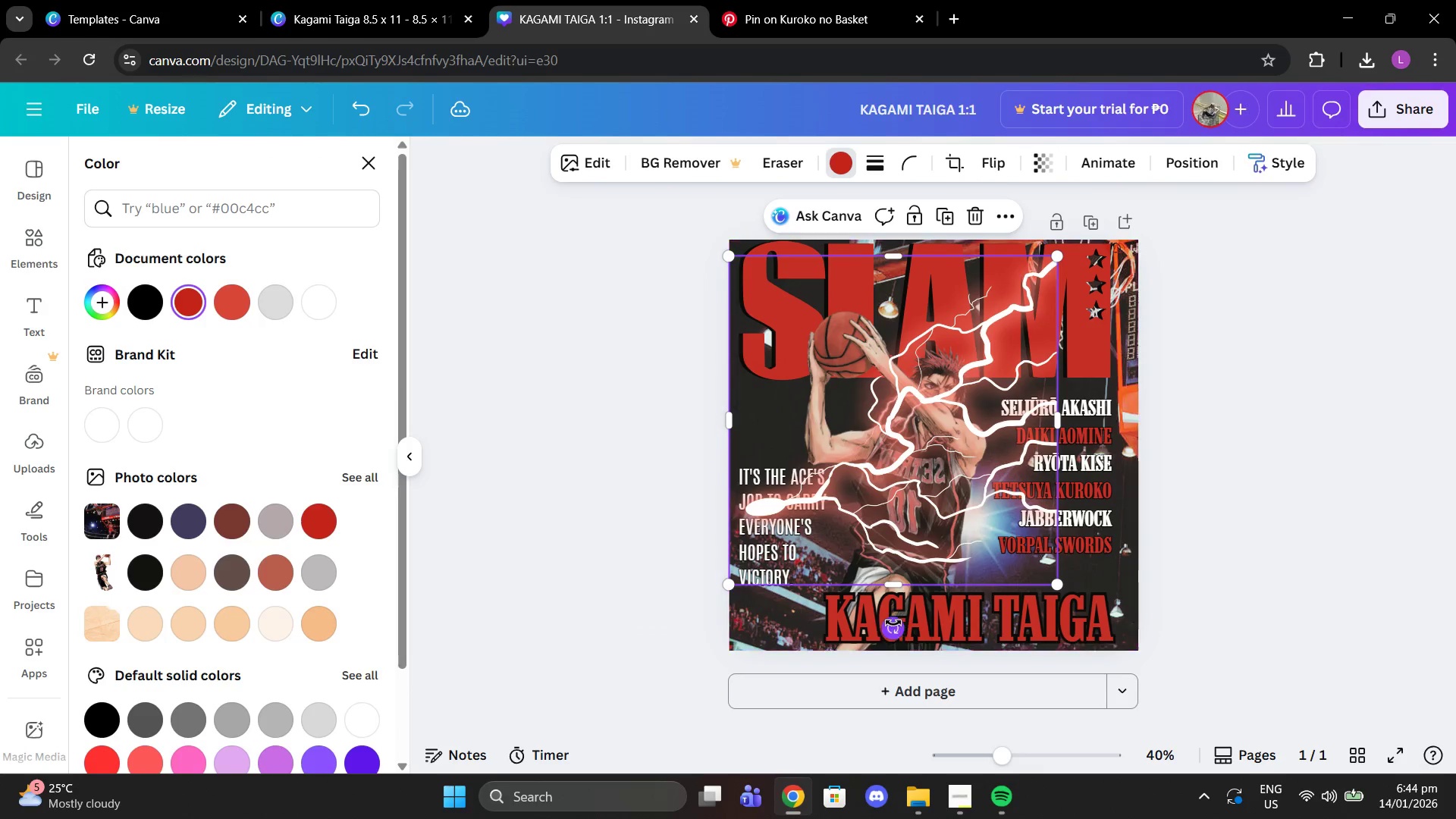 
left_click_drag(start_coordinate=[893, 624], to_coordinate=[886, 366])
 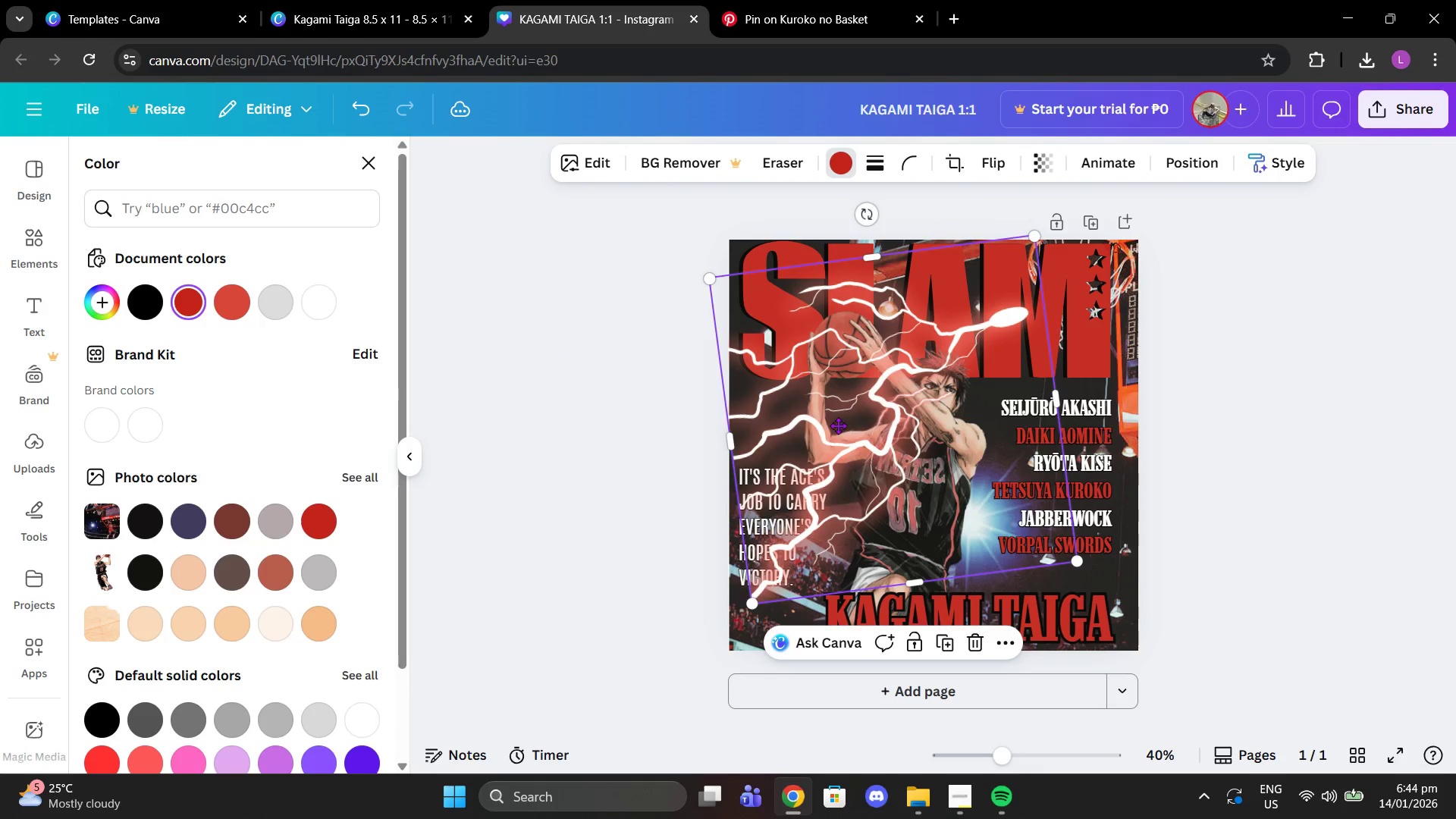 
left_click_drag(start_coordinate=[868, 401], to_coordinate=[743, 424])
 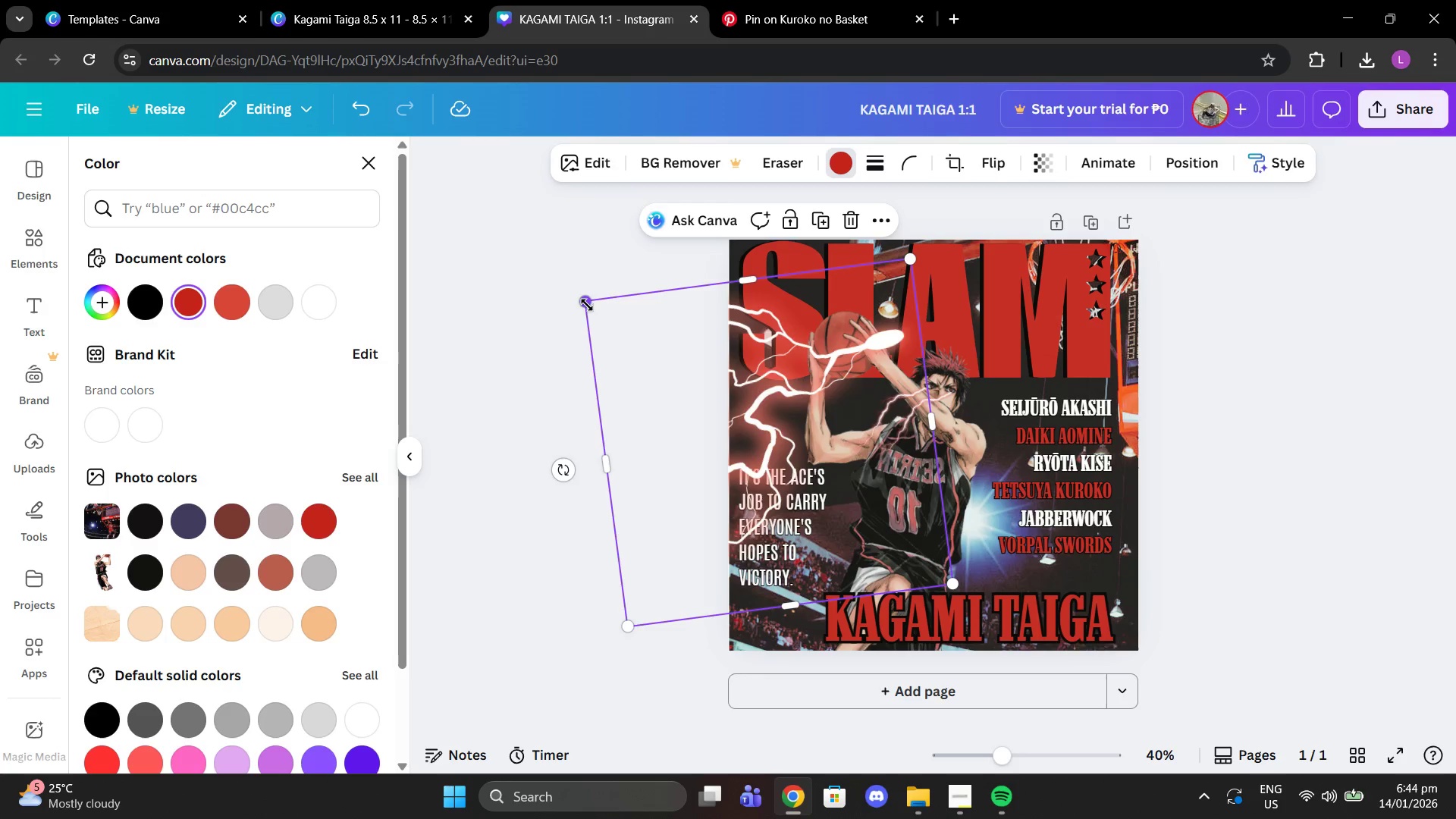 
left_click_drag(start_coordinate=[587, 305], to_coordinate=[795, 469])
 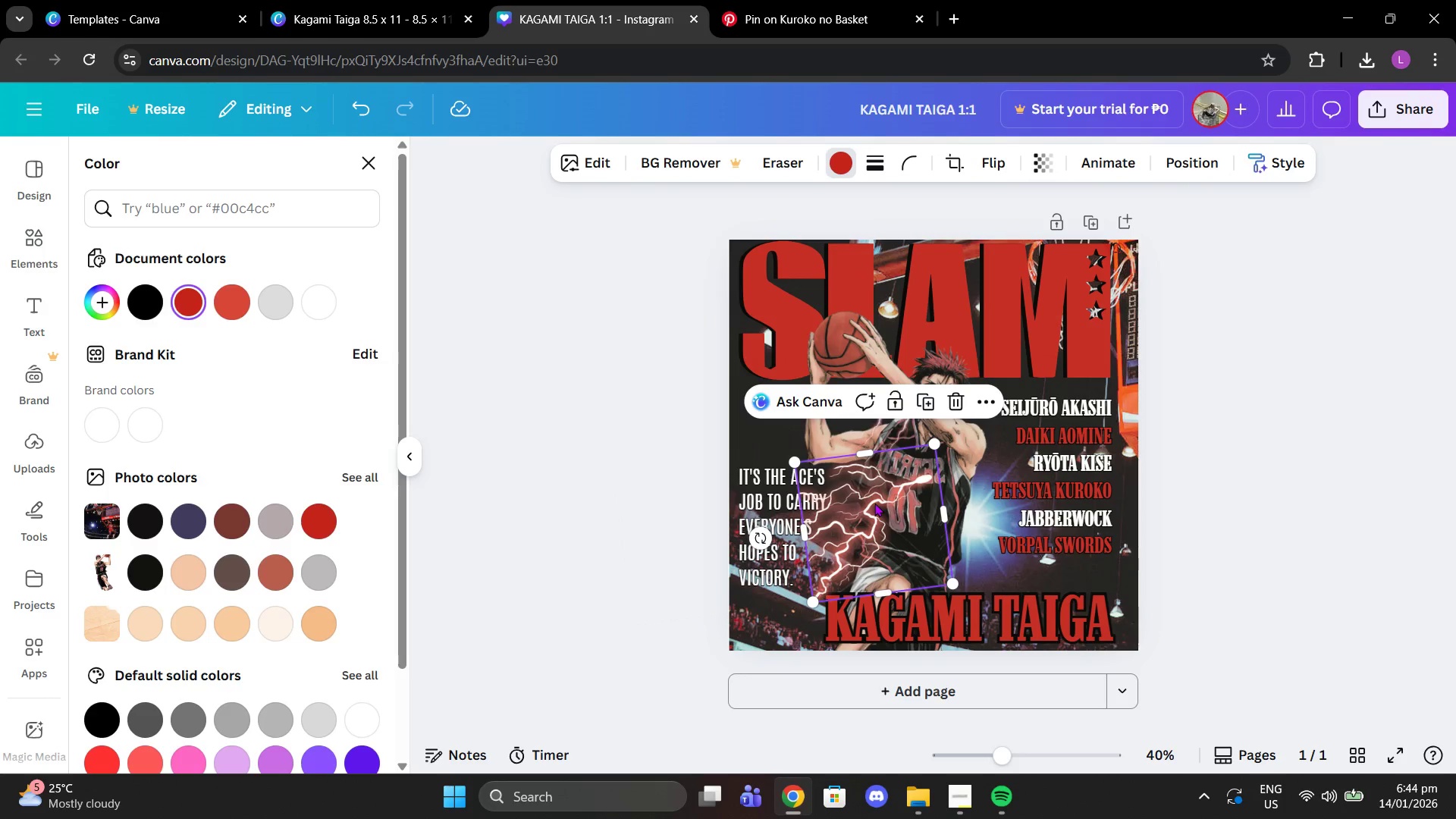 
left_click_drag(start_coordinate=[874, 503], to_coordinate=[817, 362])
 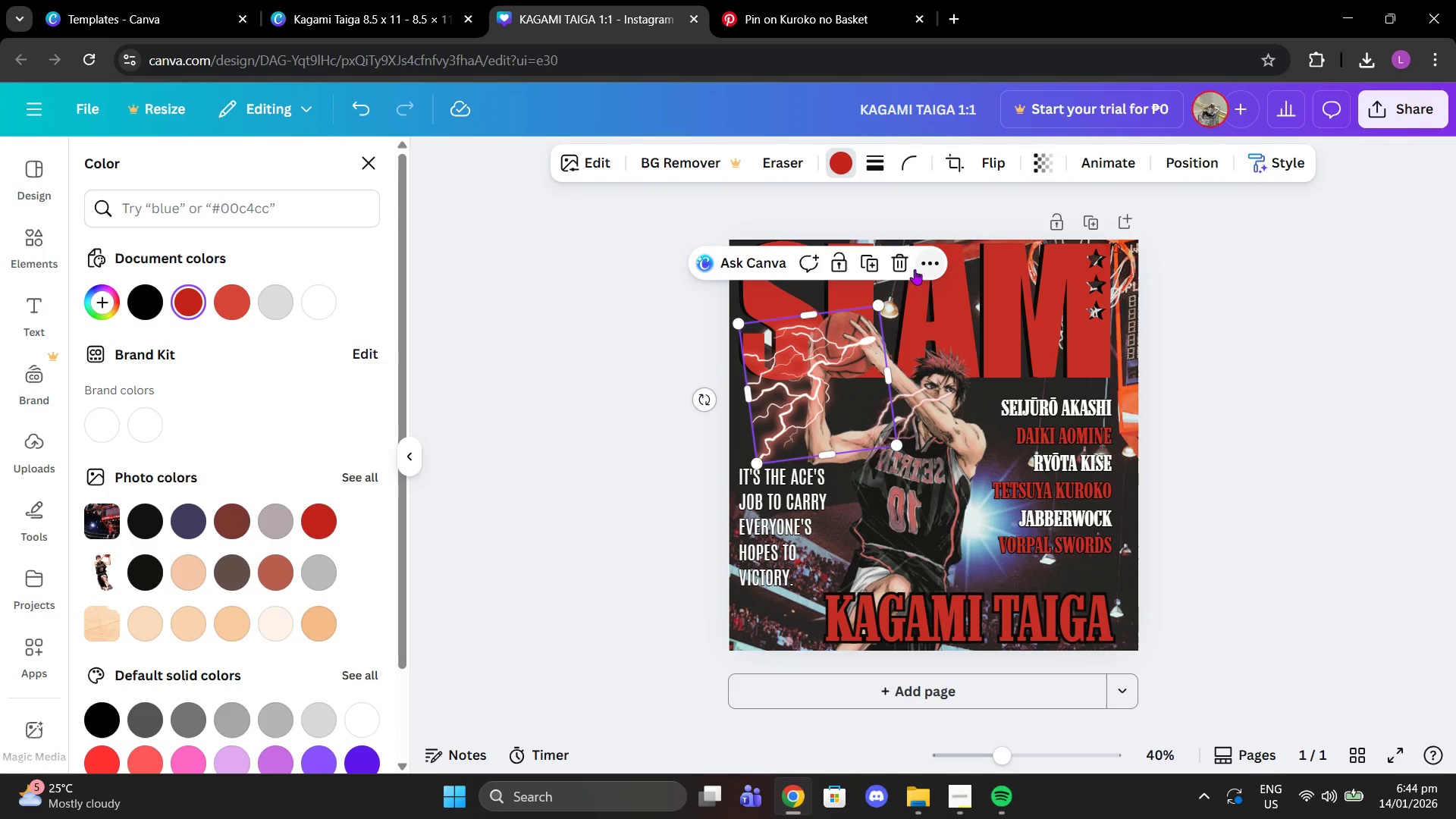 
left_click([912, 268])
 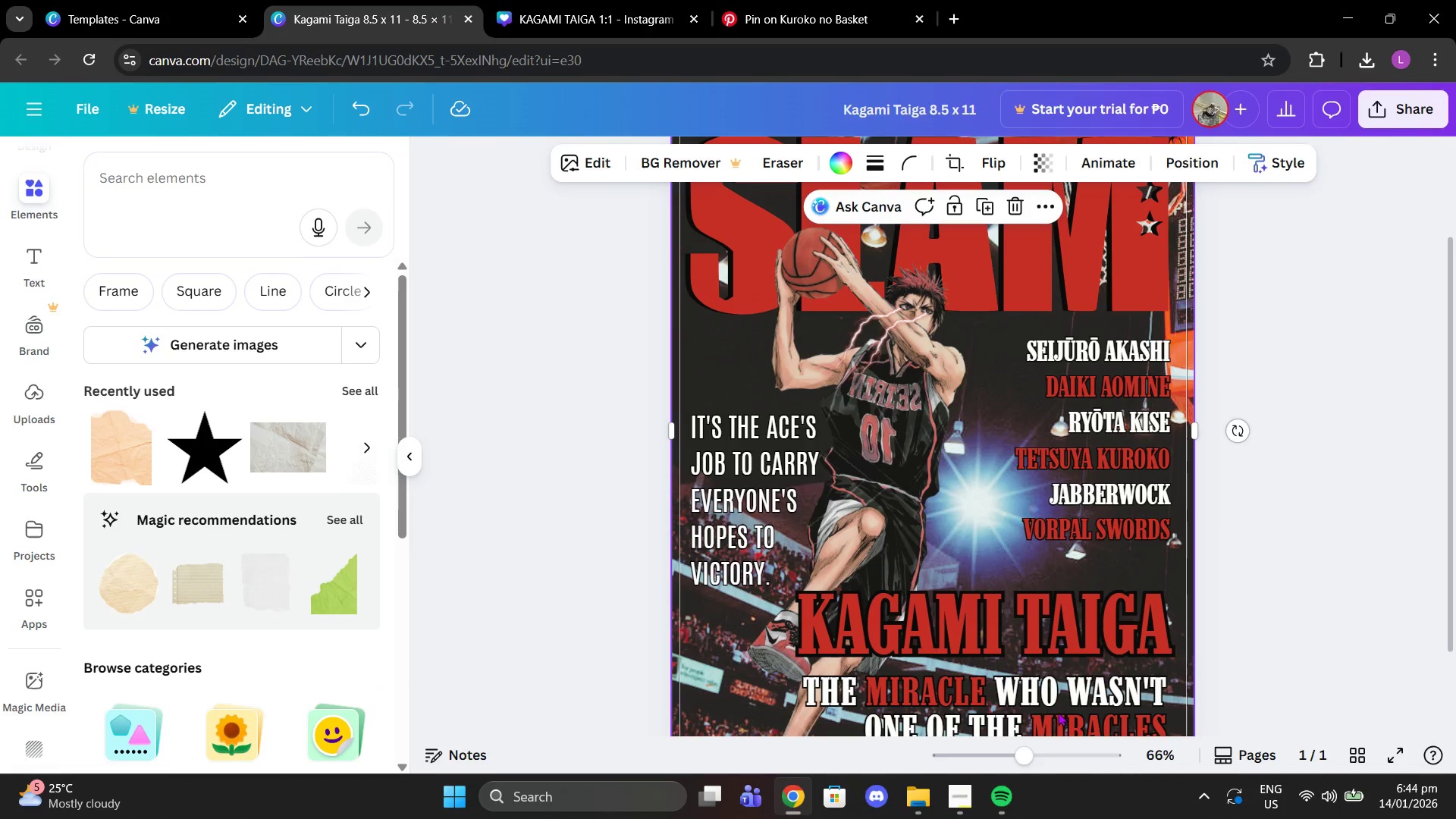 
left_click_drag(start_coordinate=[1017, 754], to_coordinate=[1007, 754])
 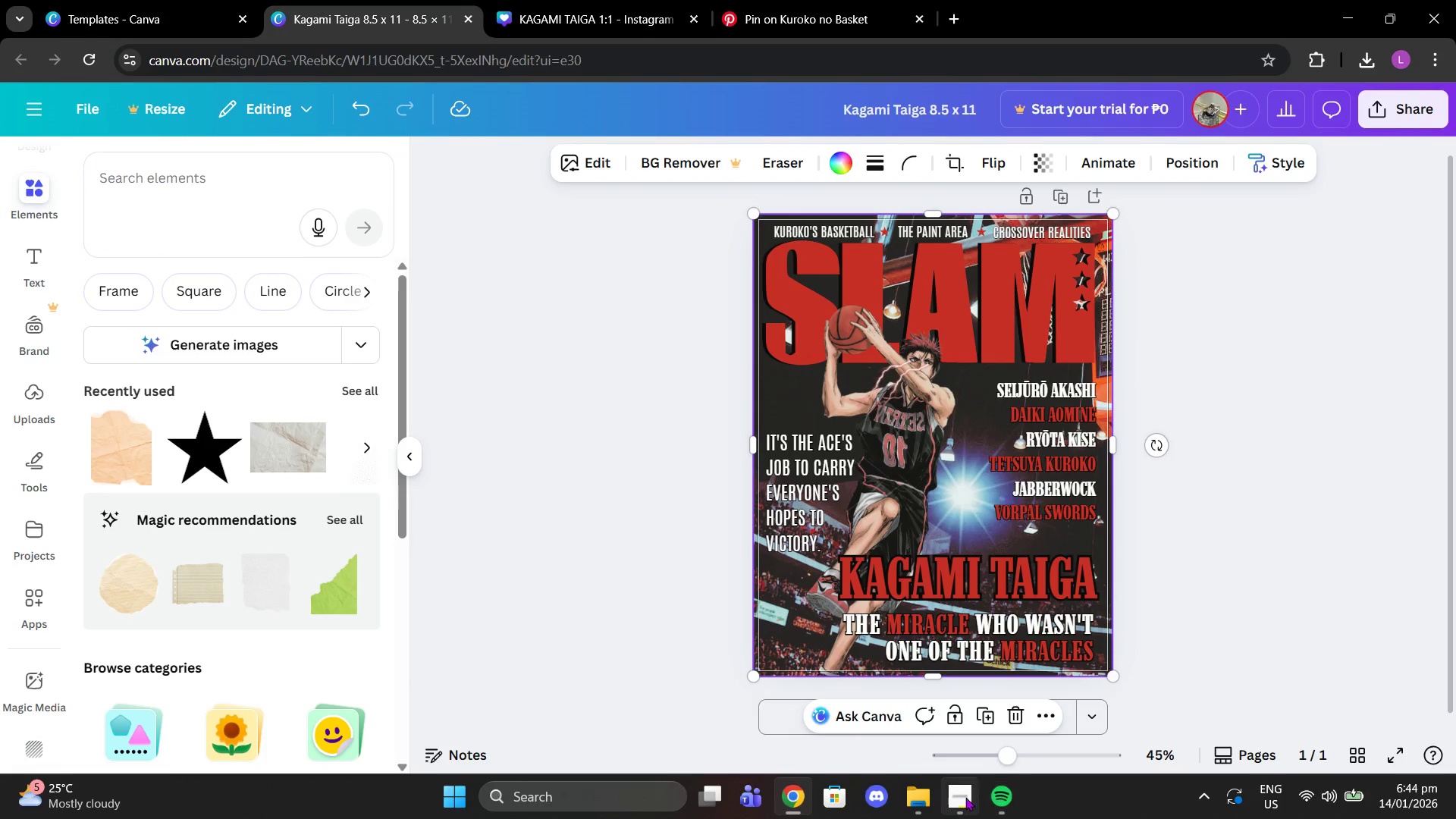 
left_click([965, 797])